 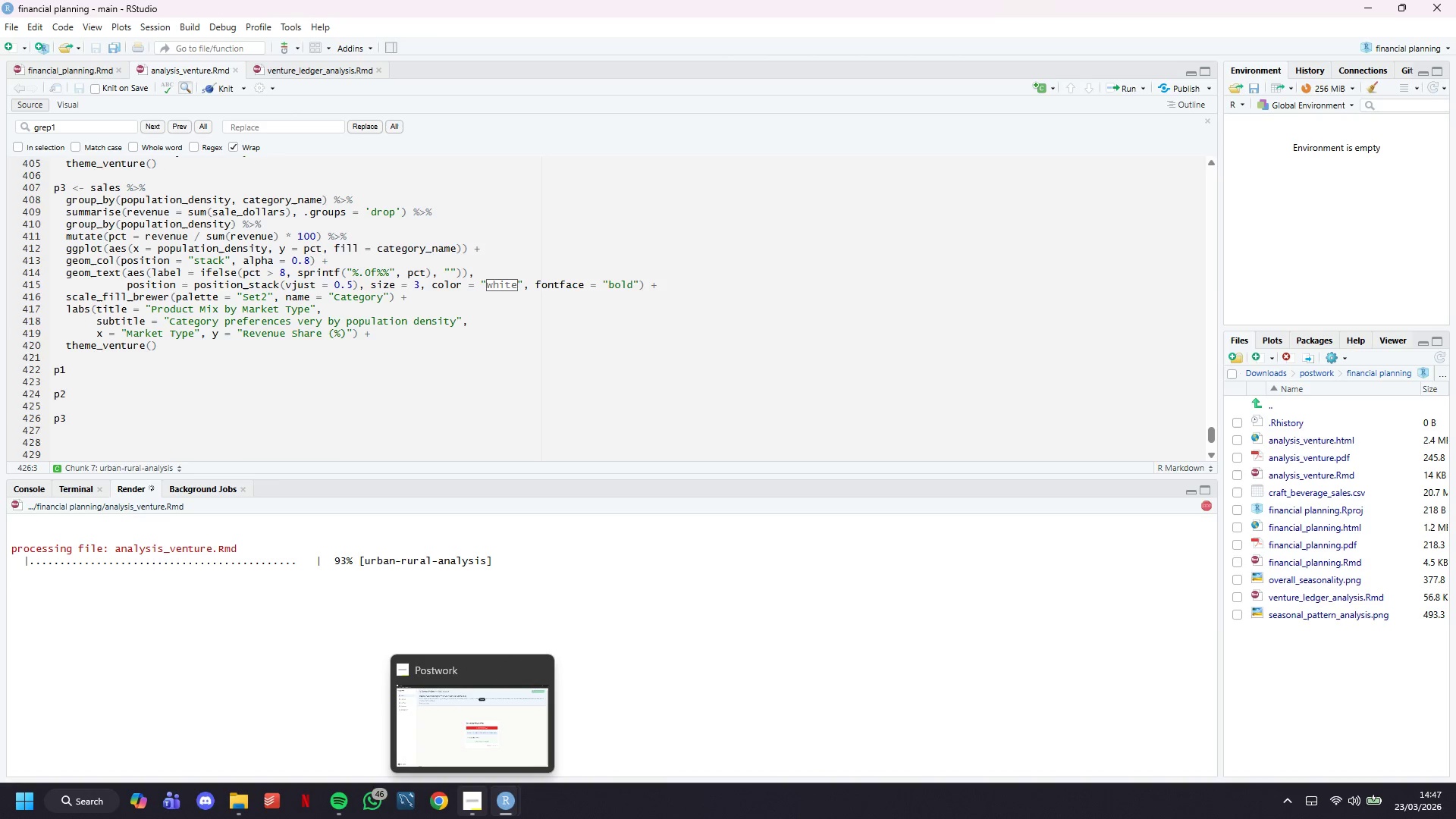 
mouse_move([422, 814])
 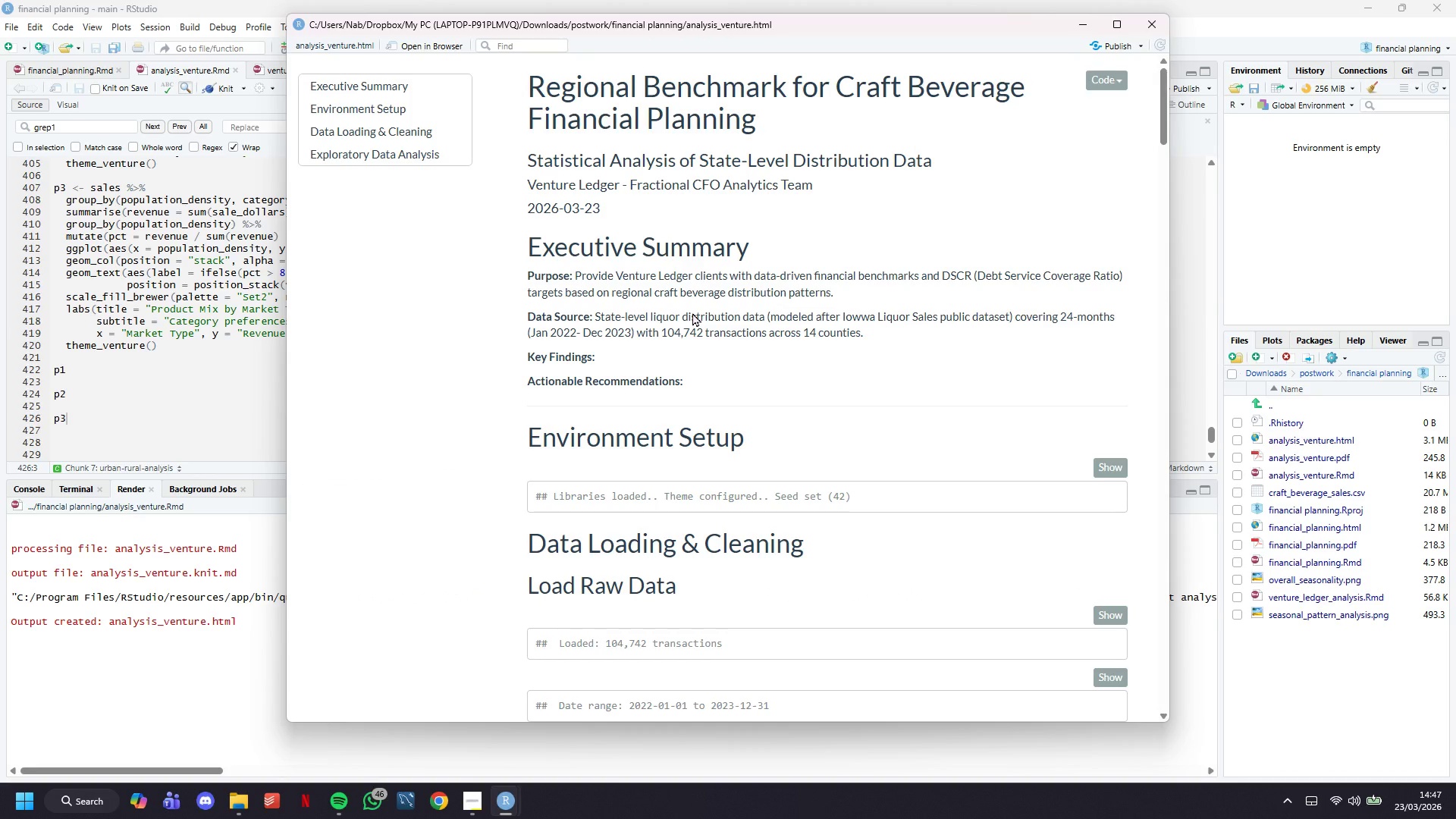 
wait(7.01)
 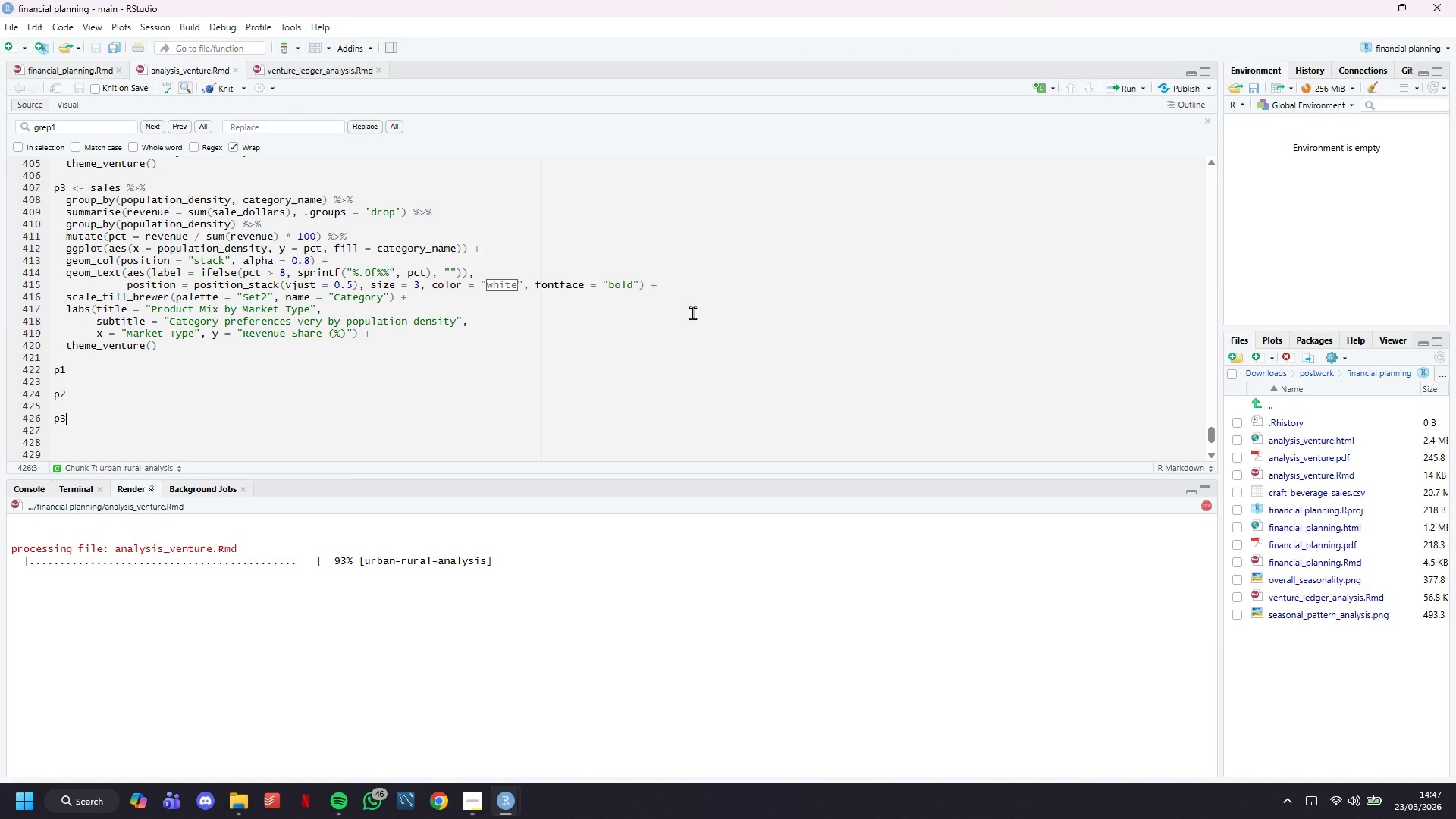 
scroll: coordinate [761, 369], scroll_direction: down, amount: 9.0
 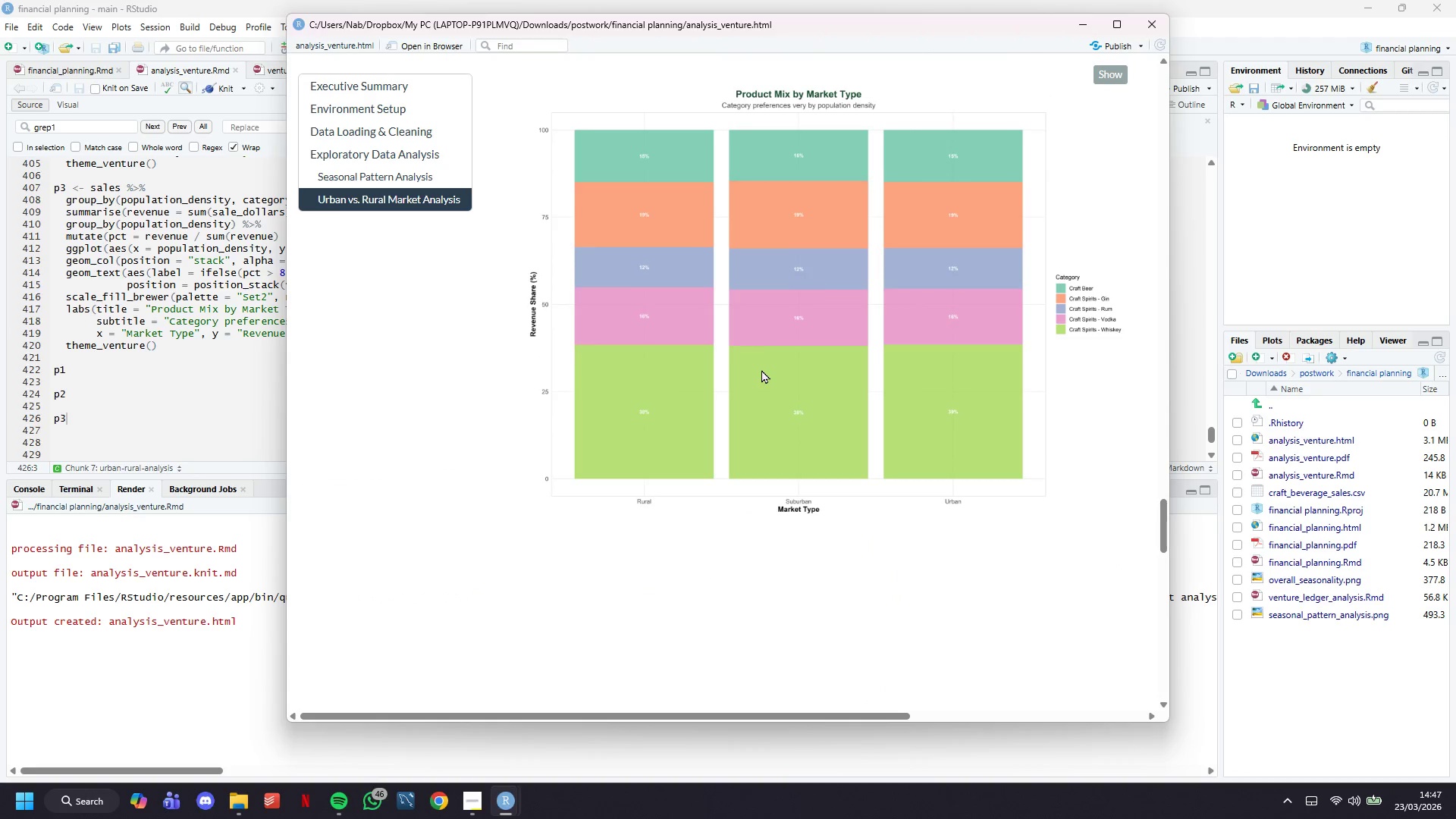 
scroll: coordinate [761, 369], scroll_direction: up, amount: 3.0
 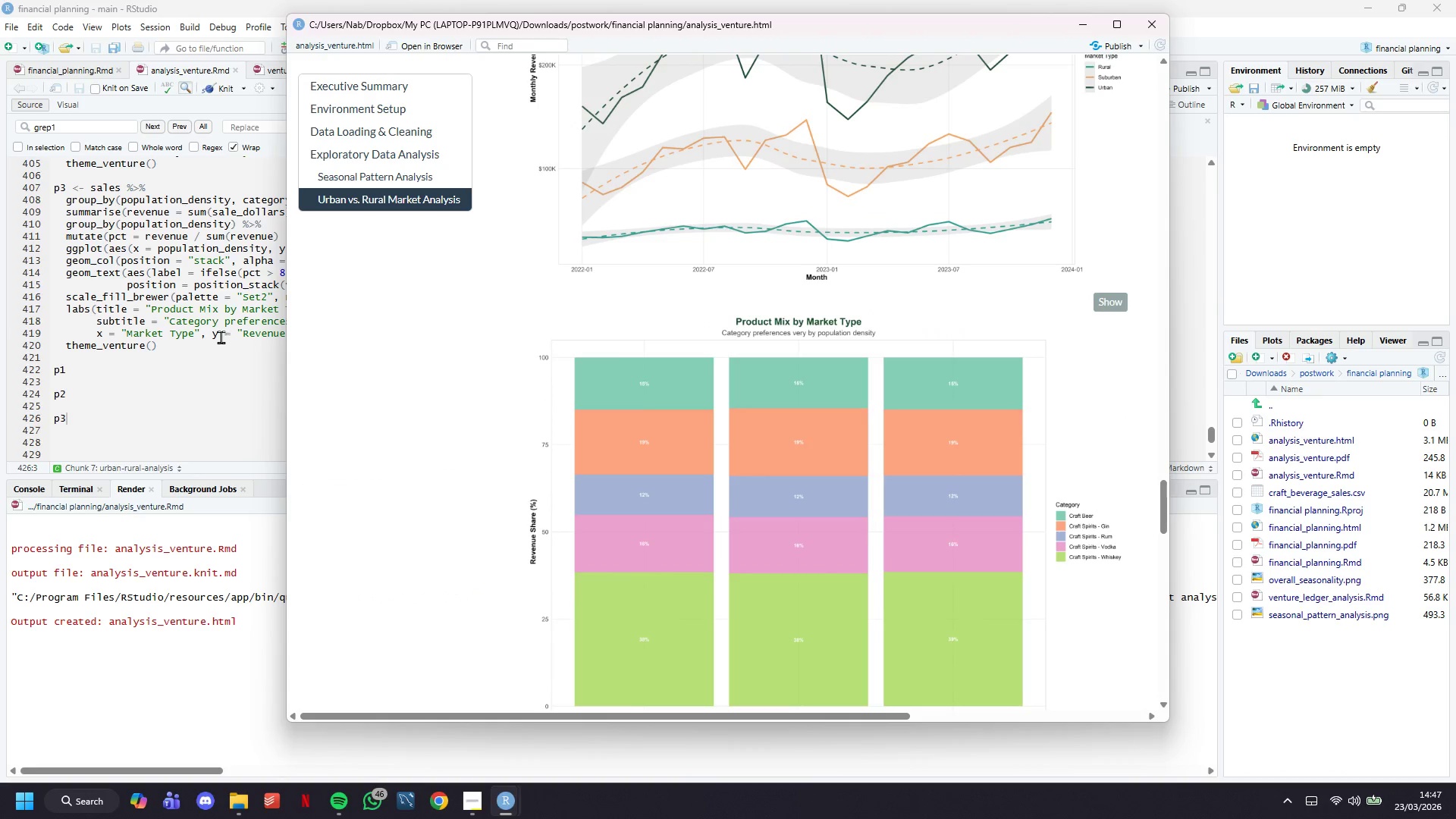 
left_click([166, 318])
 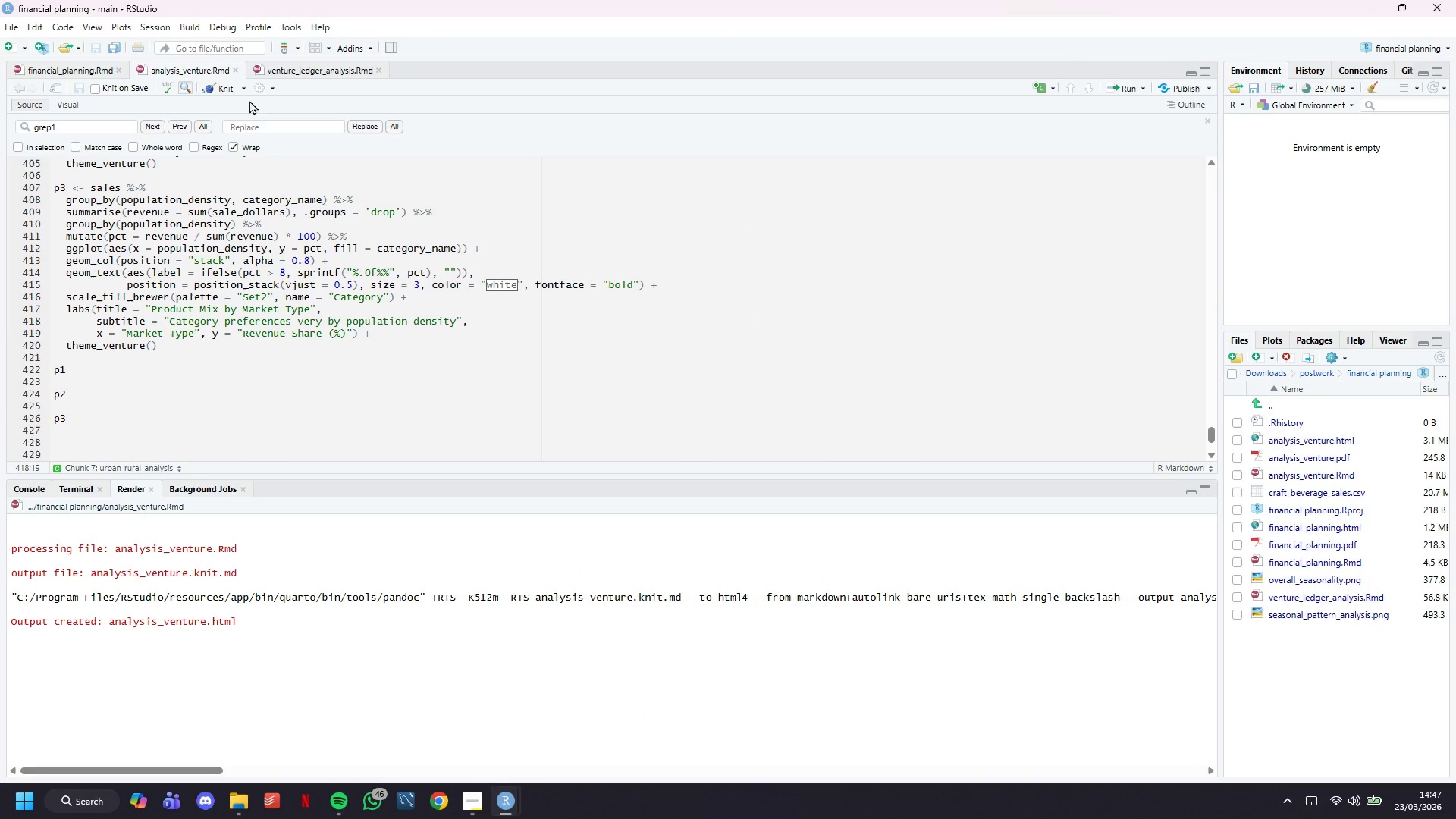 
left_click([240, 88])
 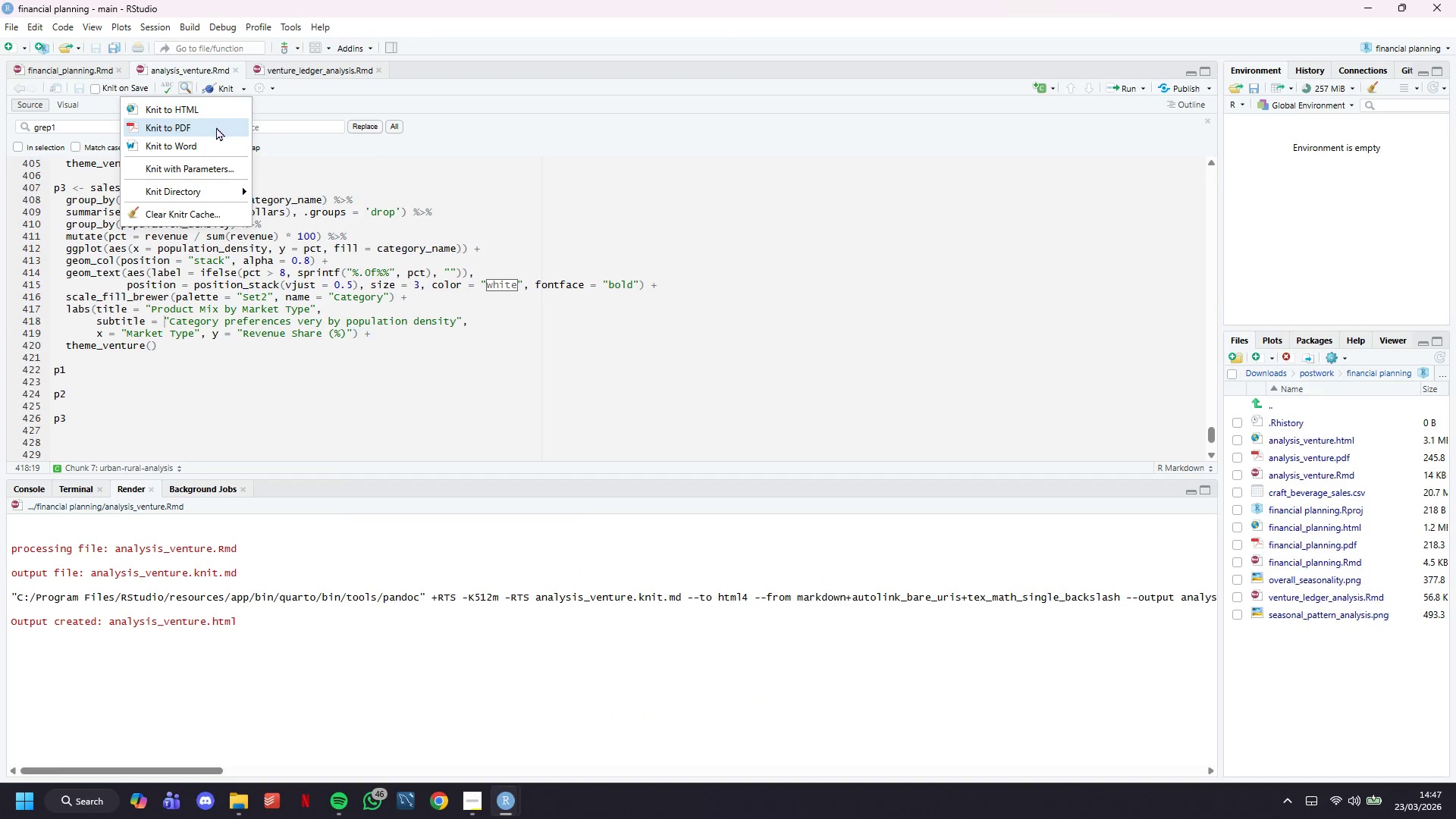 
left_click([215, 127])
 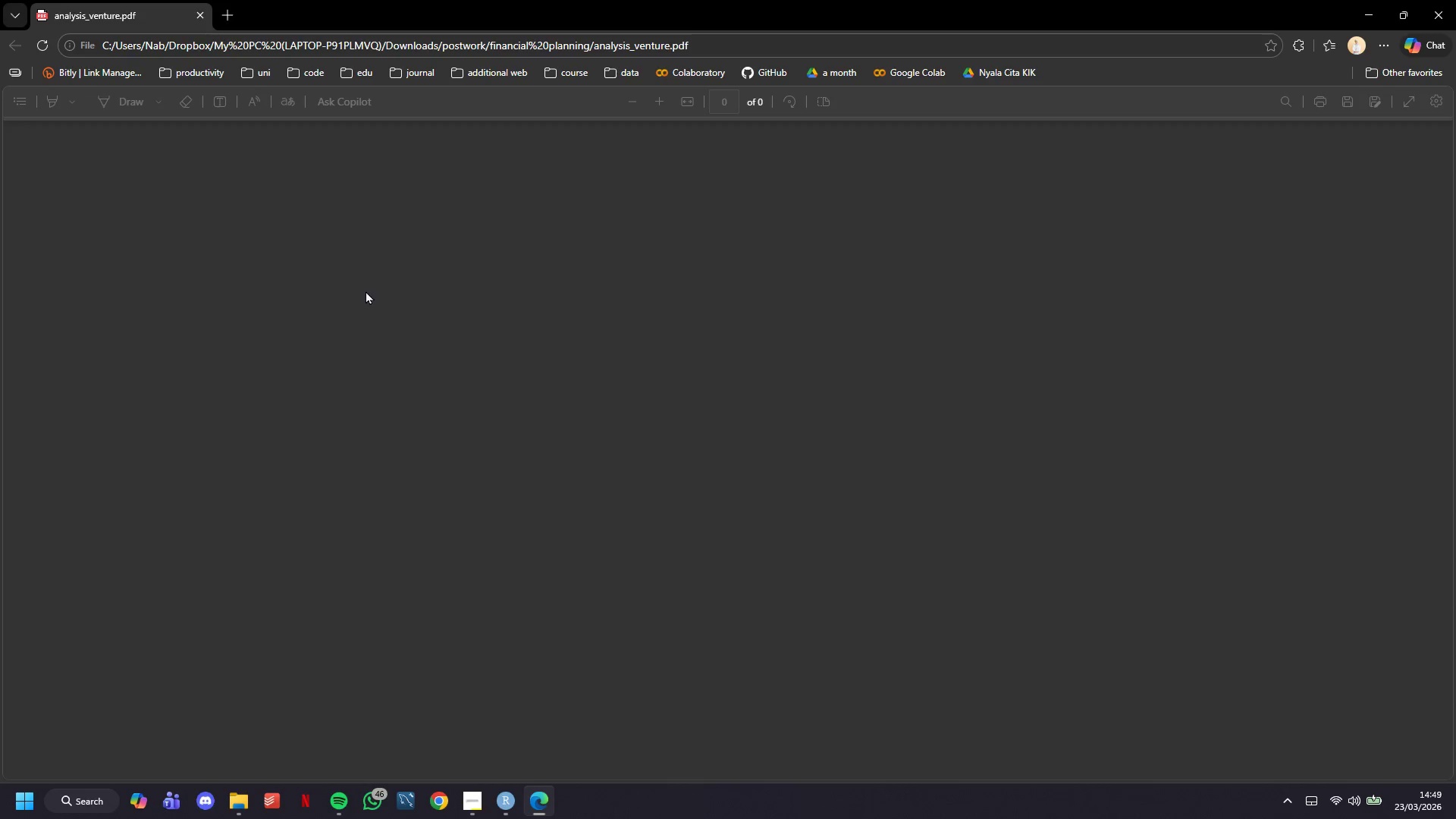 
wait(68.42)
 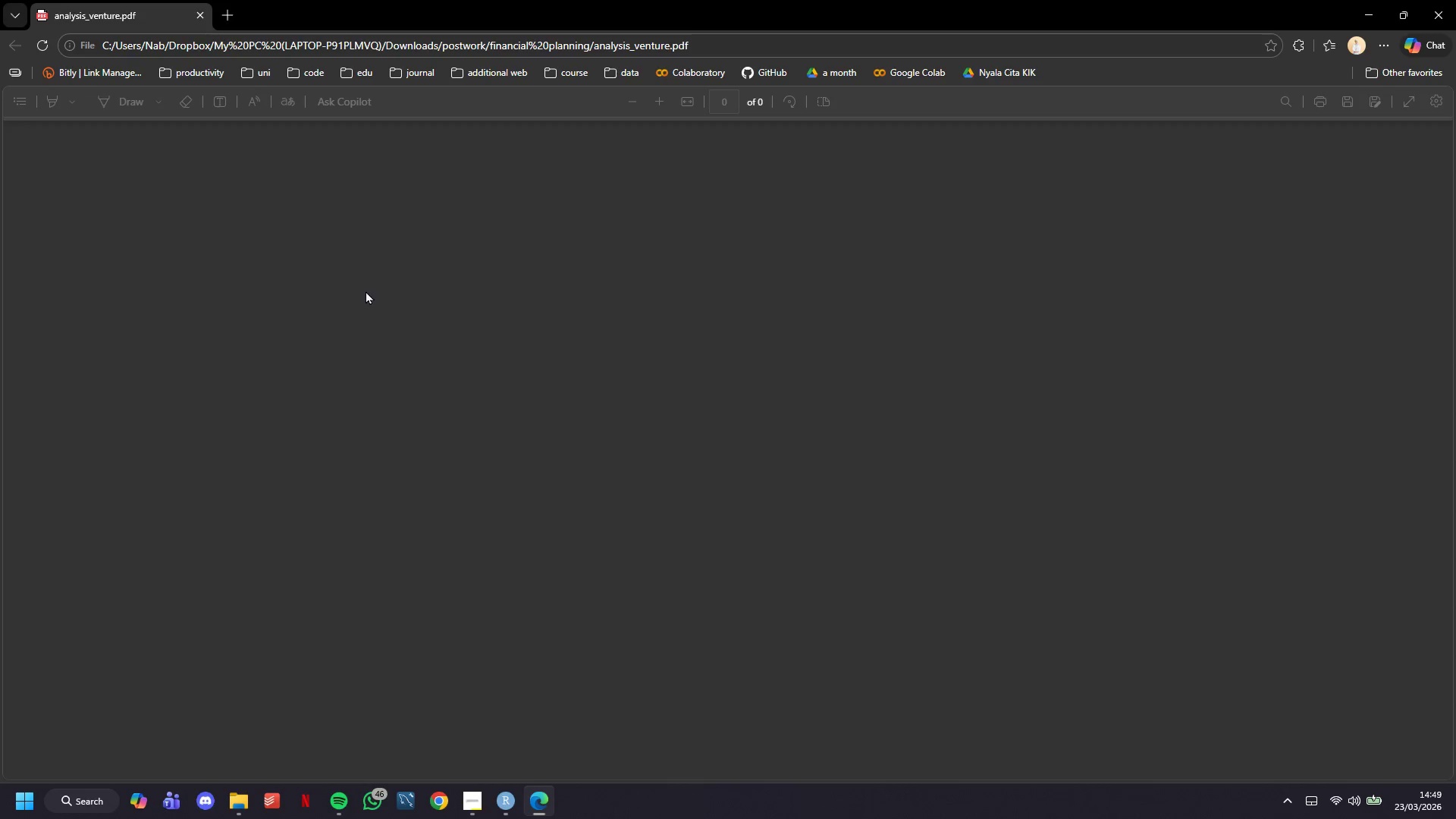 
left_click([214, 44])
 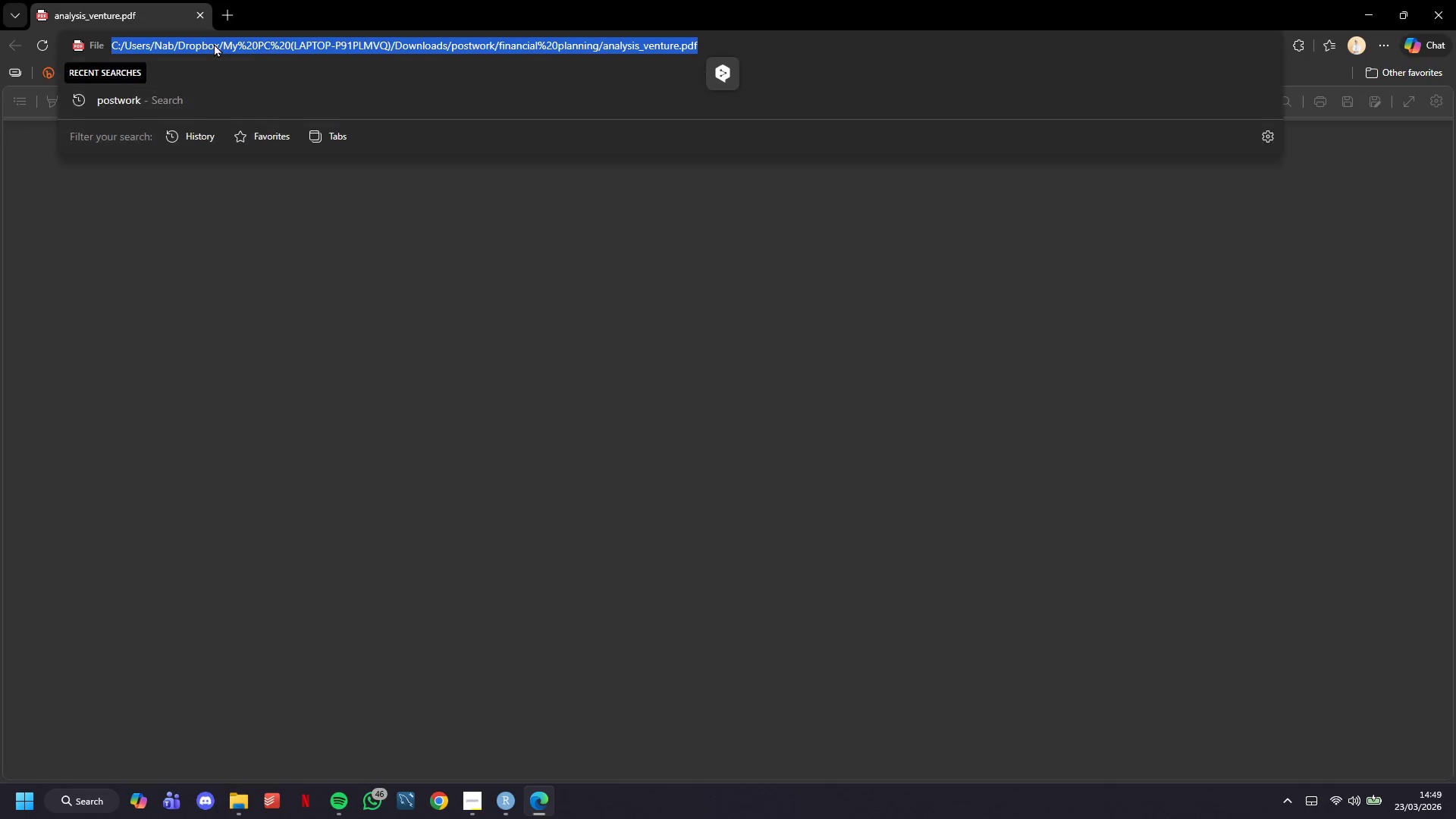 
key(Enter)
 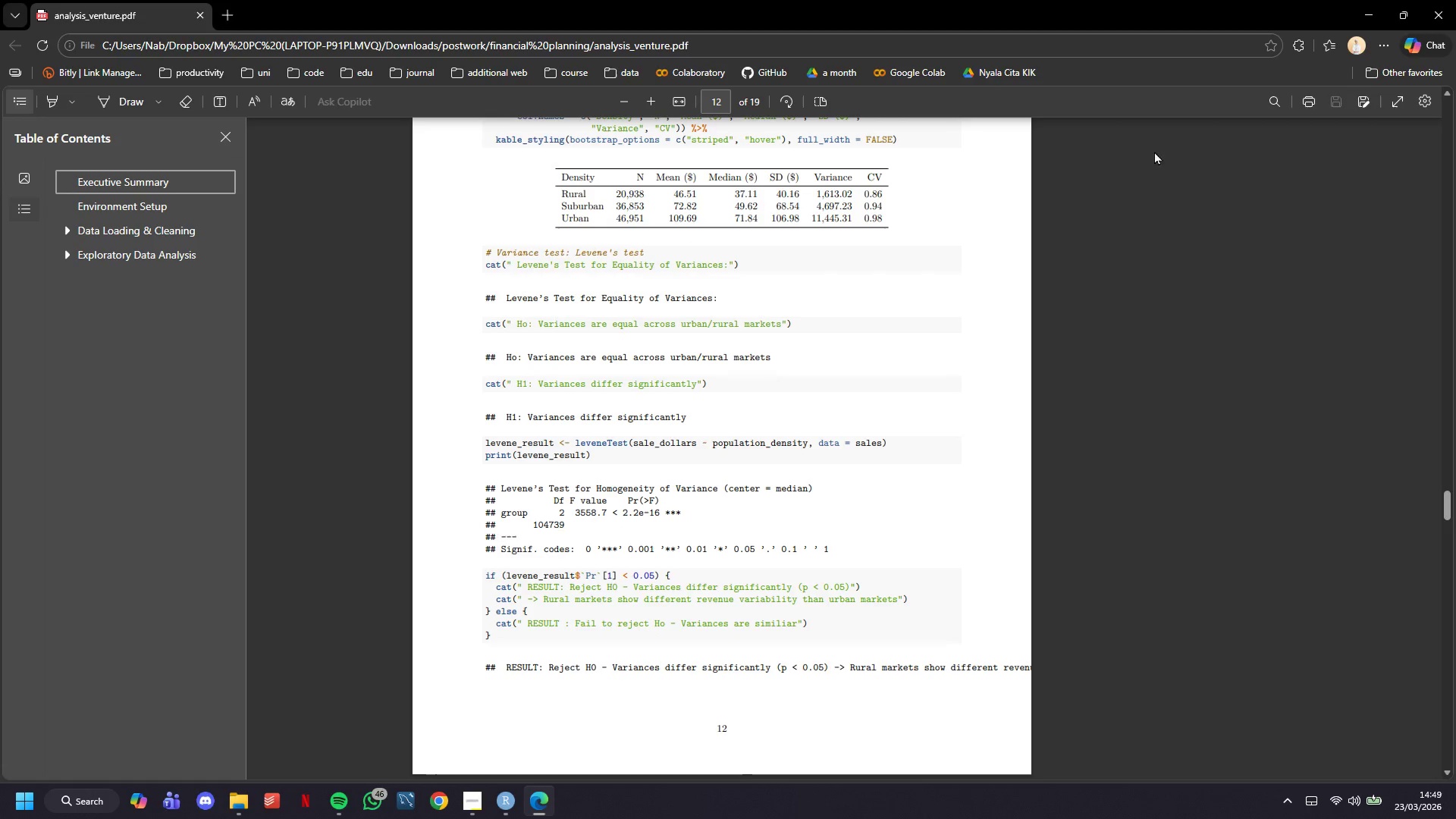 
scroll: coordinate [748, 447], scroll_direction: down, amount: 91.0
 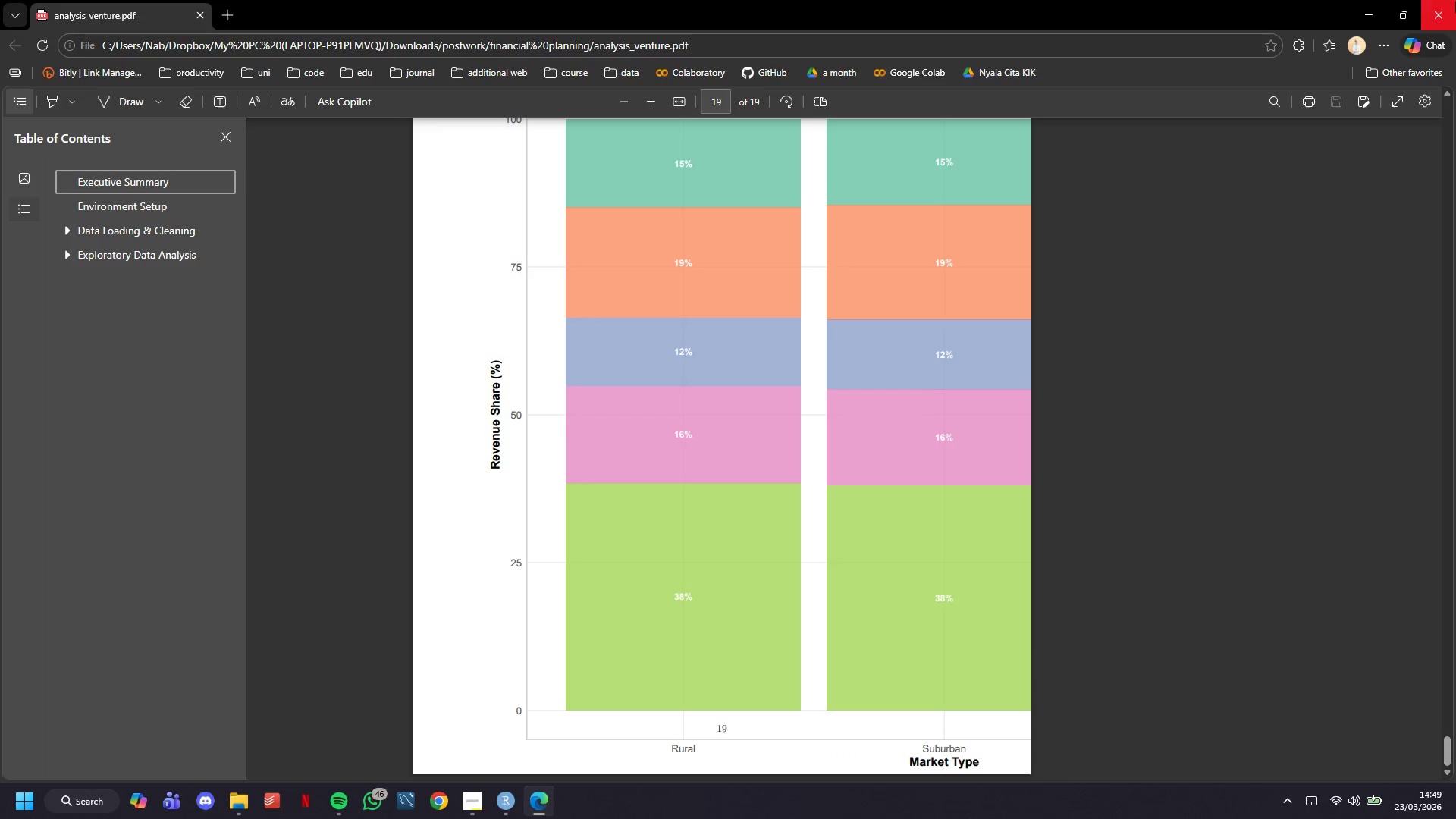 
left_click([1455, 0])
 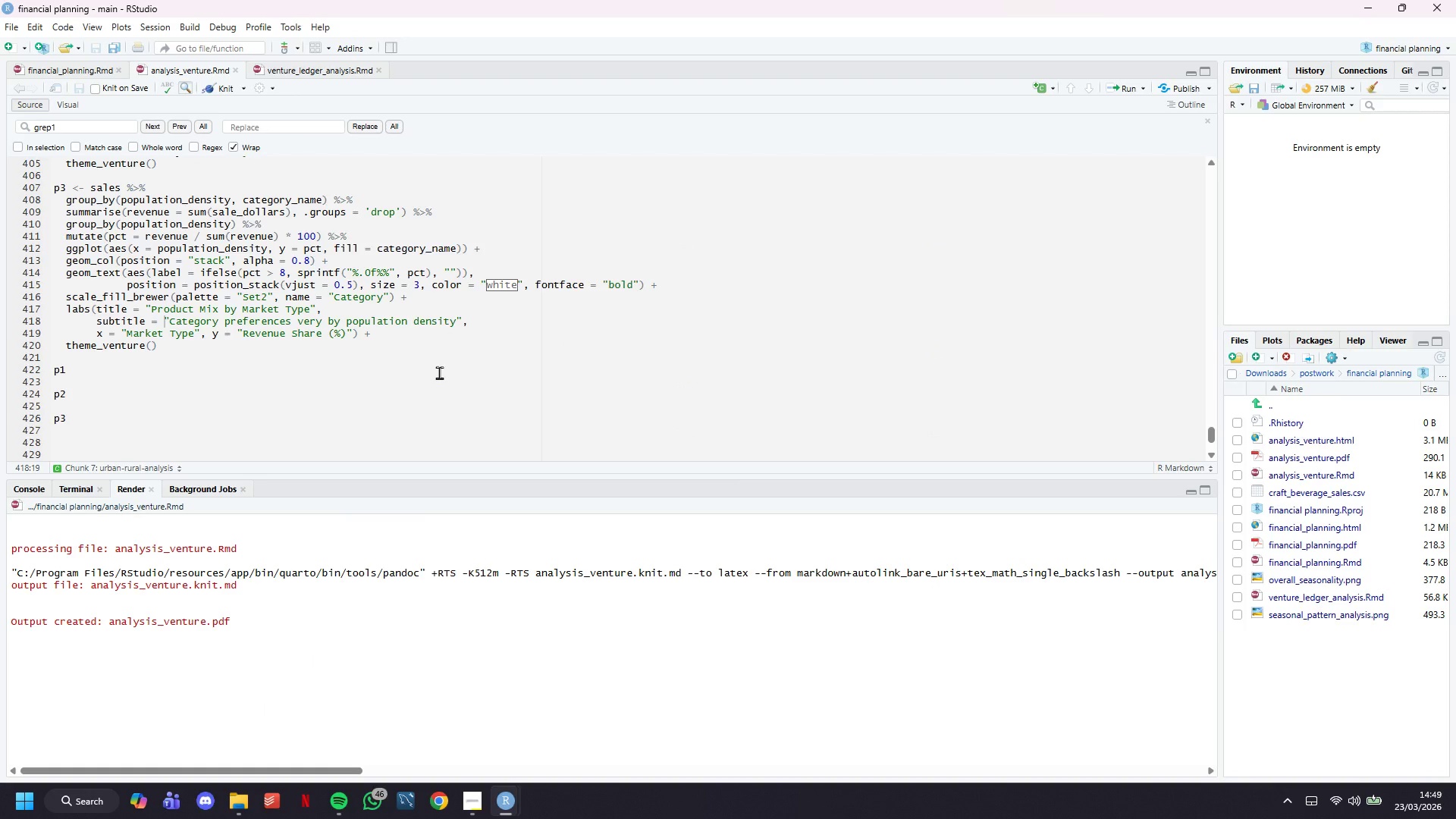 
left_click([439, 372])
 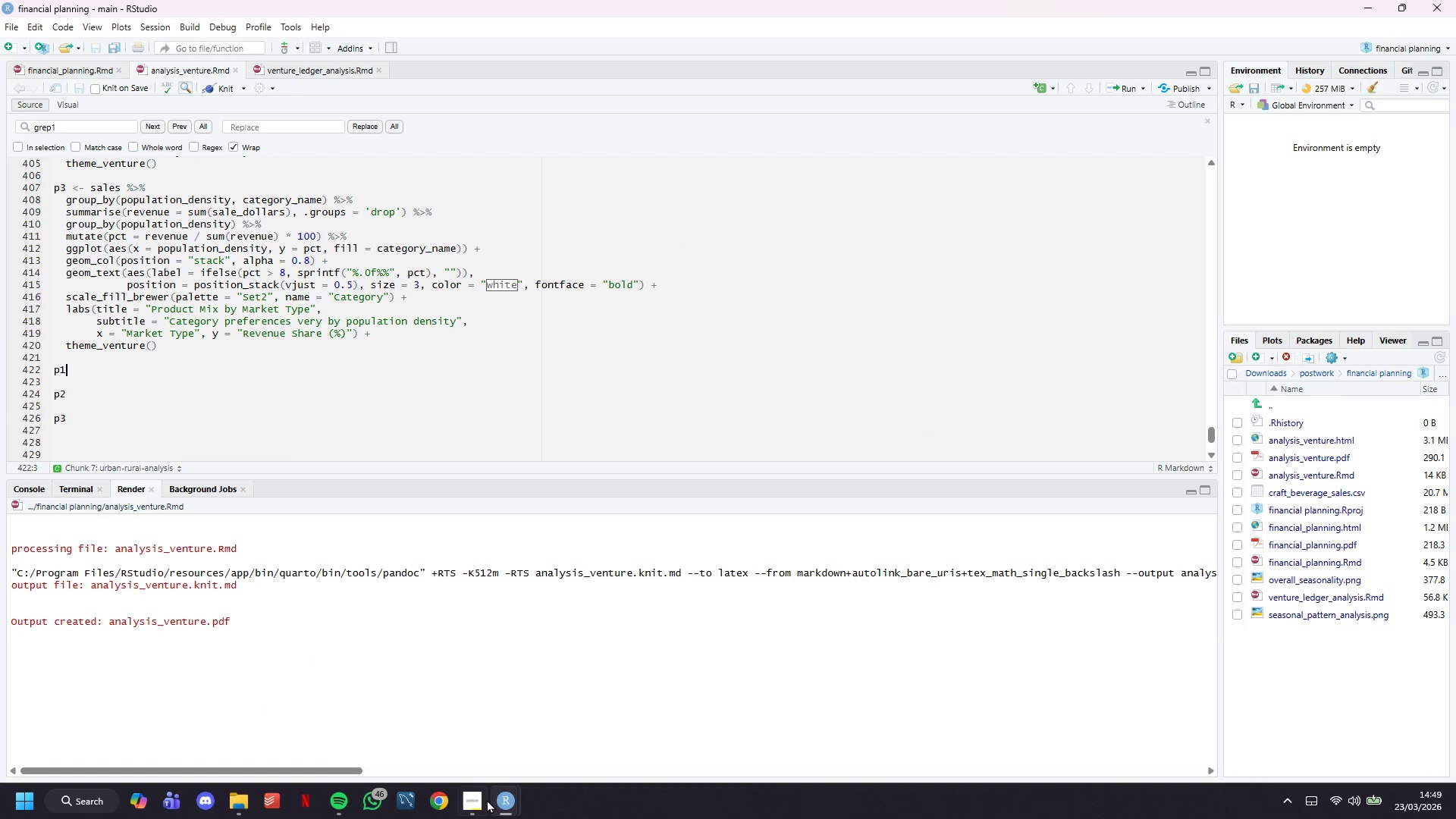 
left_click([477, 723])